 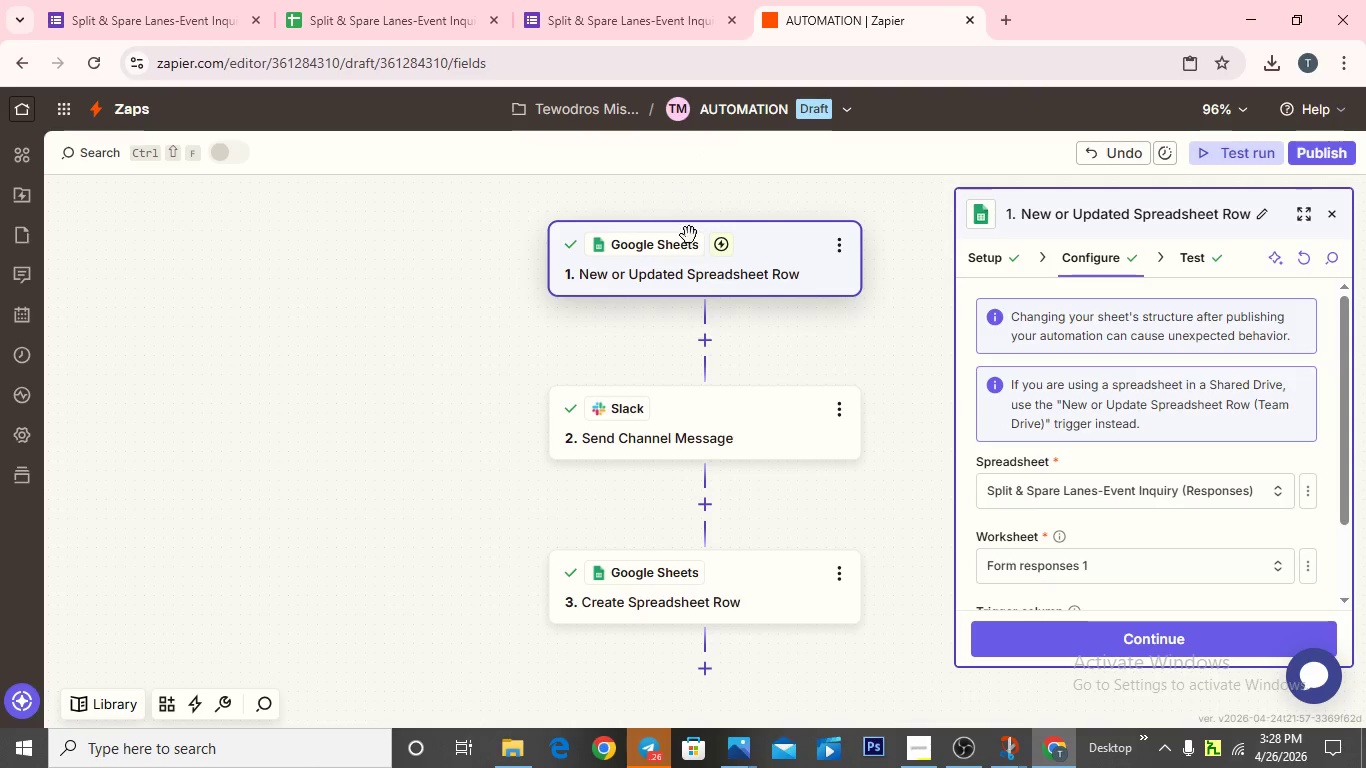 
scroll: coordinate [710, 382], scroll_direction: down, amount: 1.0
 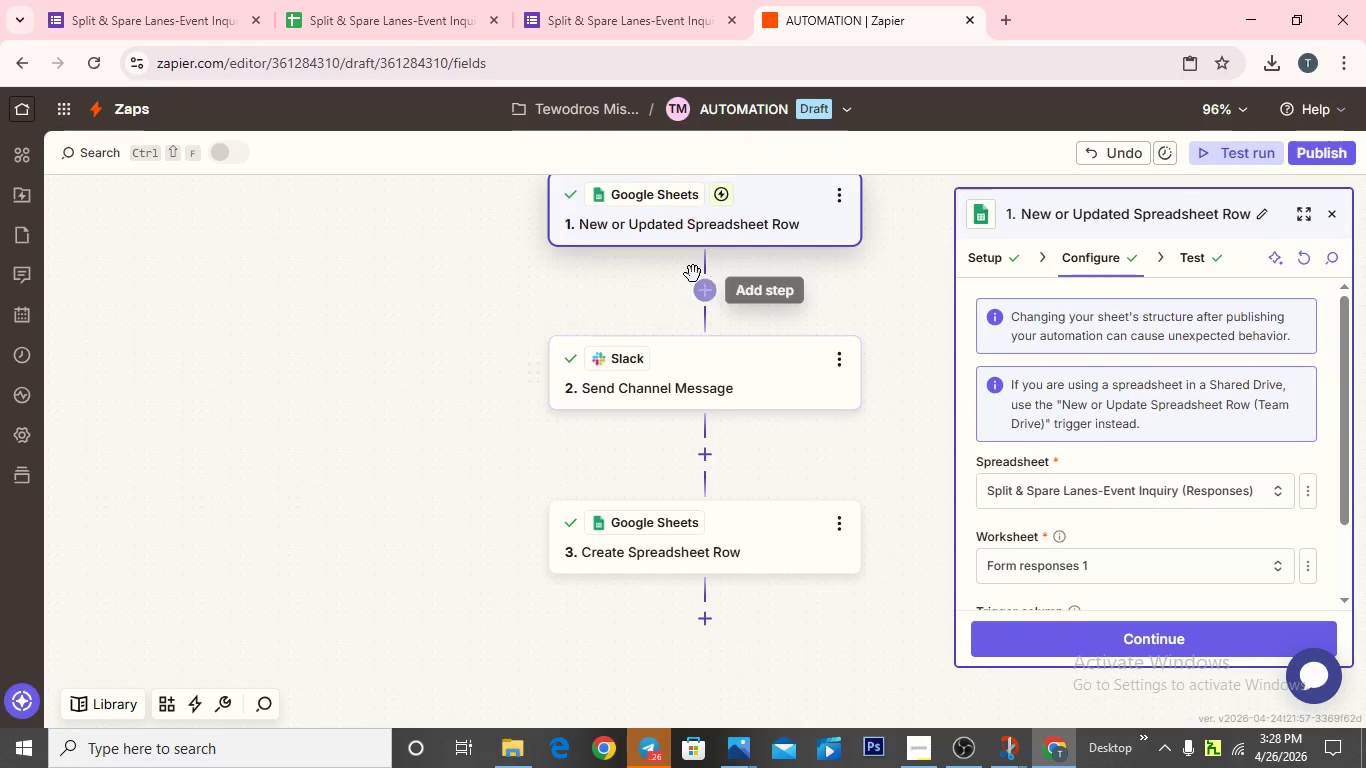 
scroll: coordinate [693, 274], scroll_direction: up, amount: 1.0
 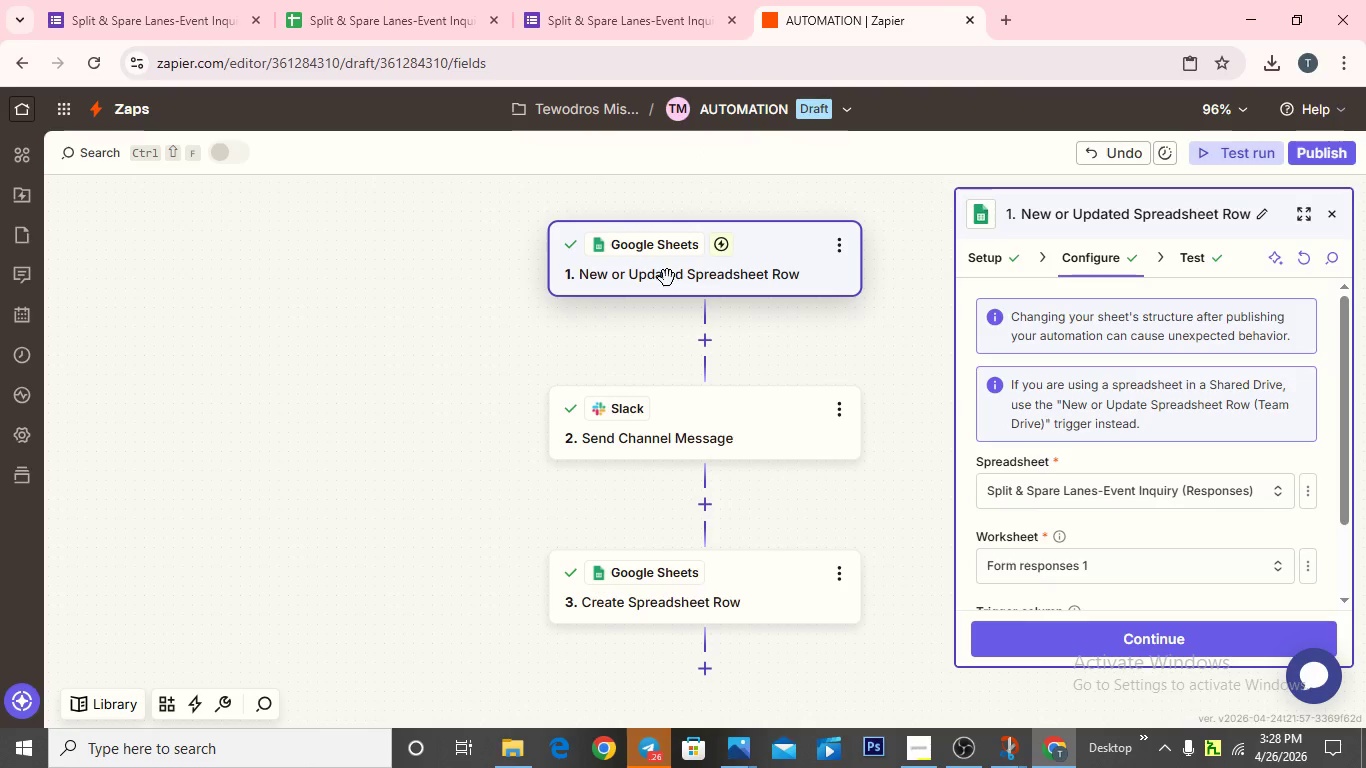 
left_click([667, 278])
 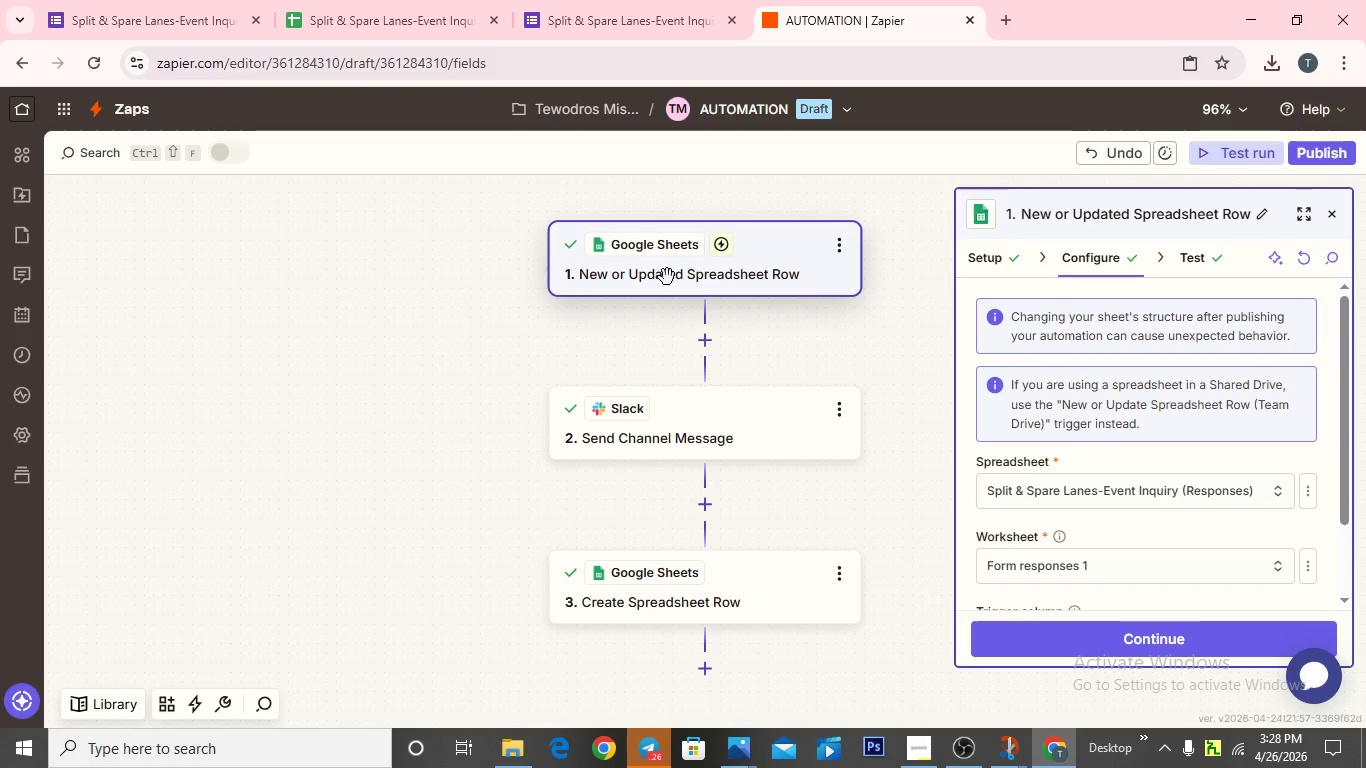 
left_click([667, 277])
 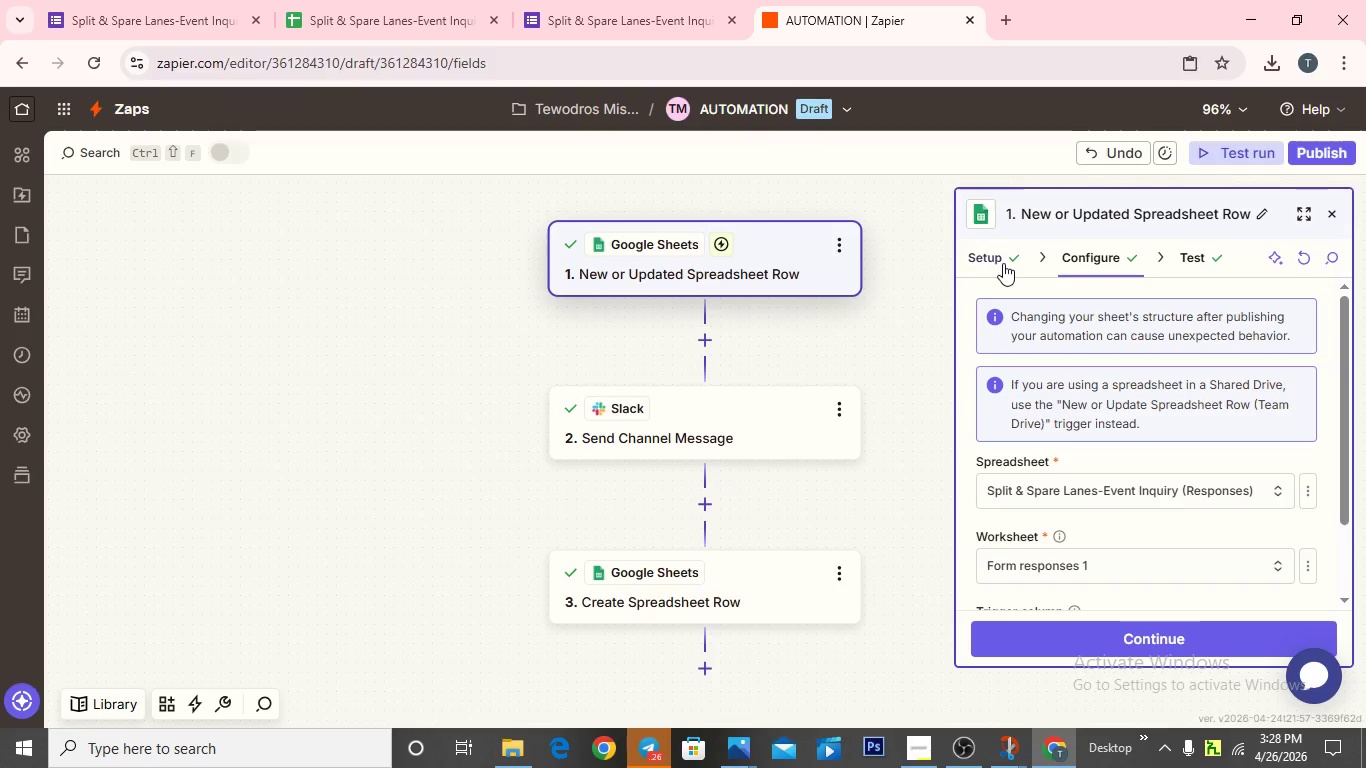 
left_click([1002, 261])
 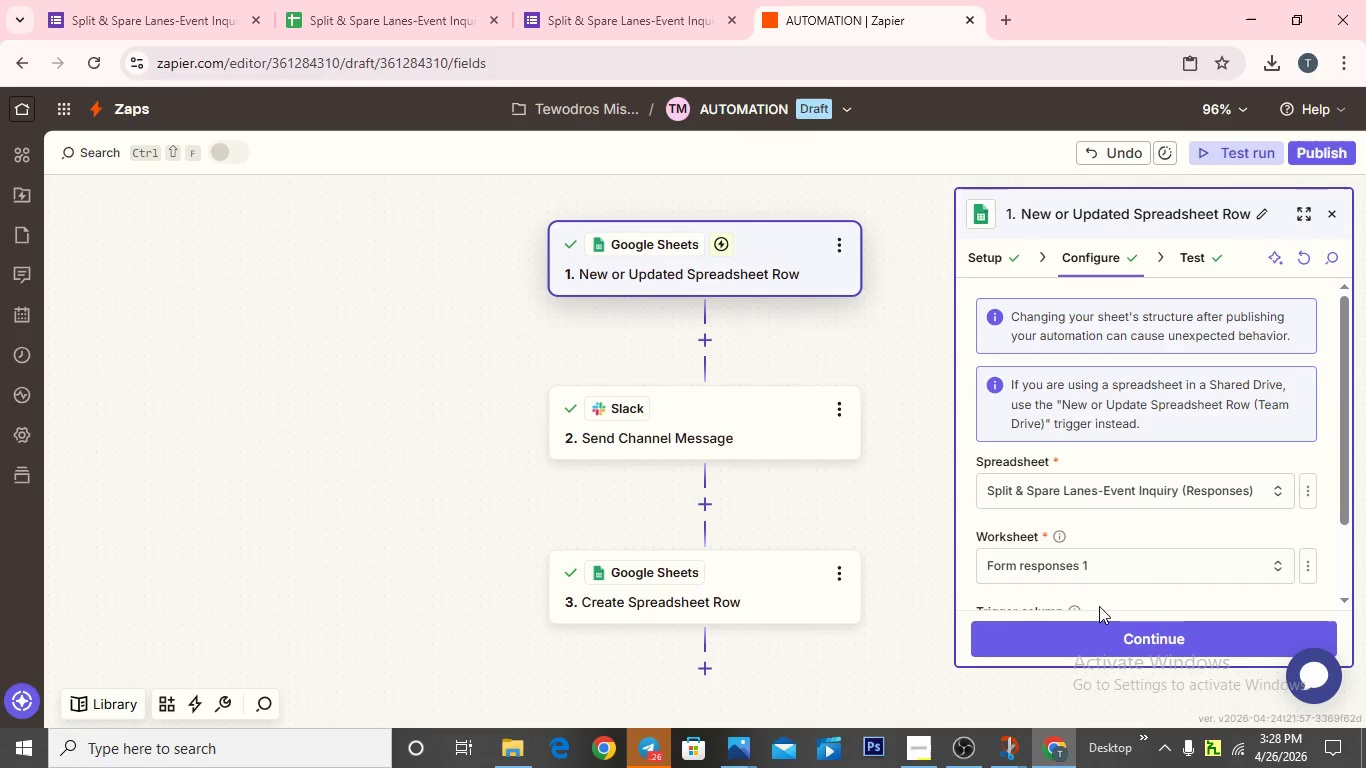 
wait(5.62)
 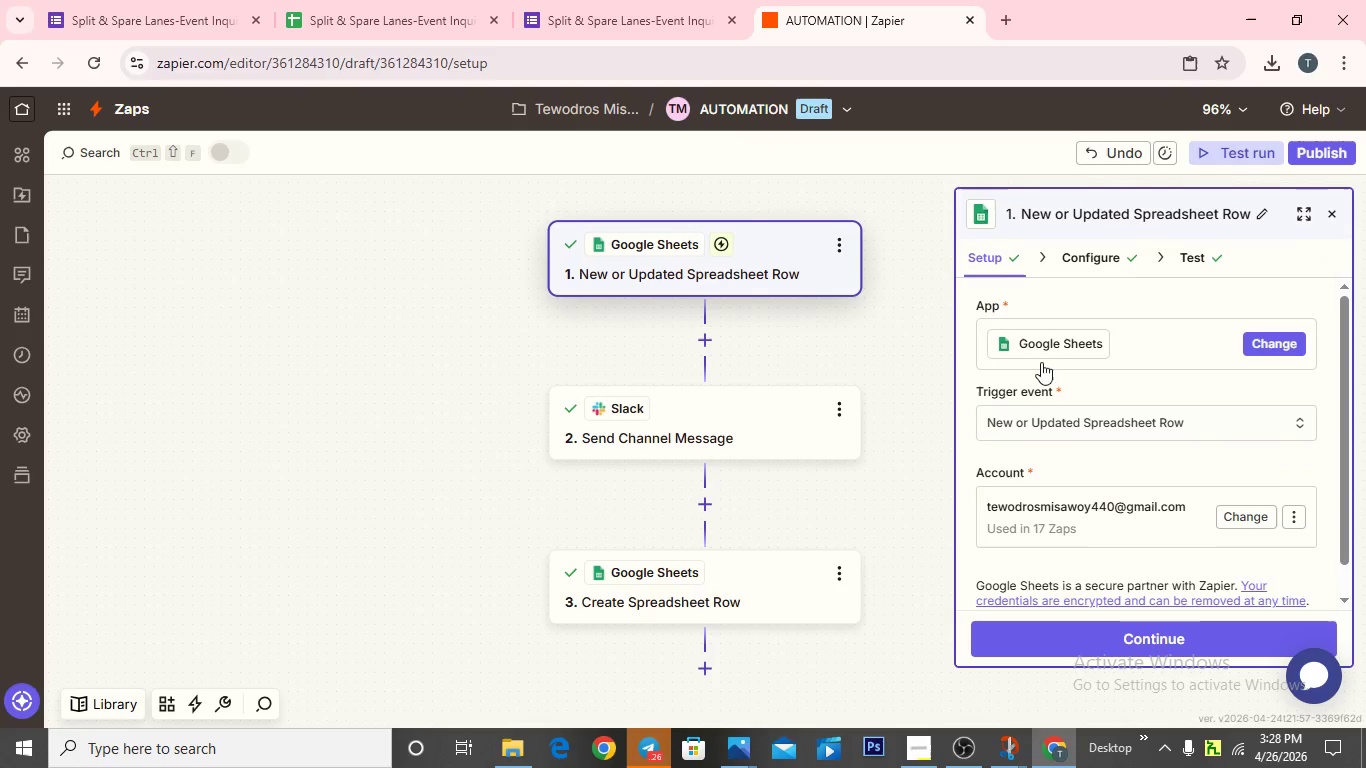 
scroll: coordinate [1093, 532], scroll_direction: down, amount: 2.0
 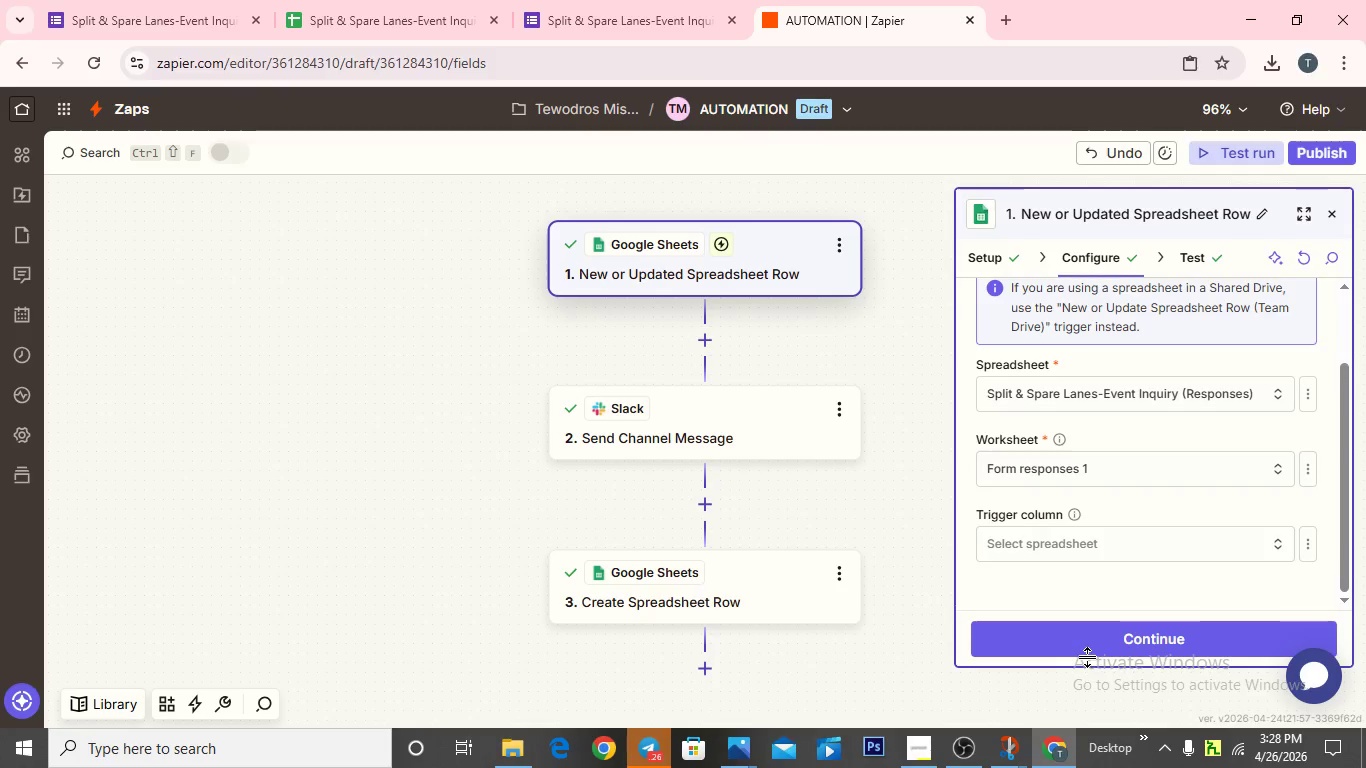 
left_click([1084, 639])
 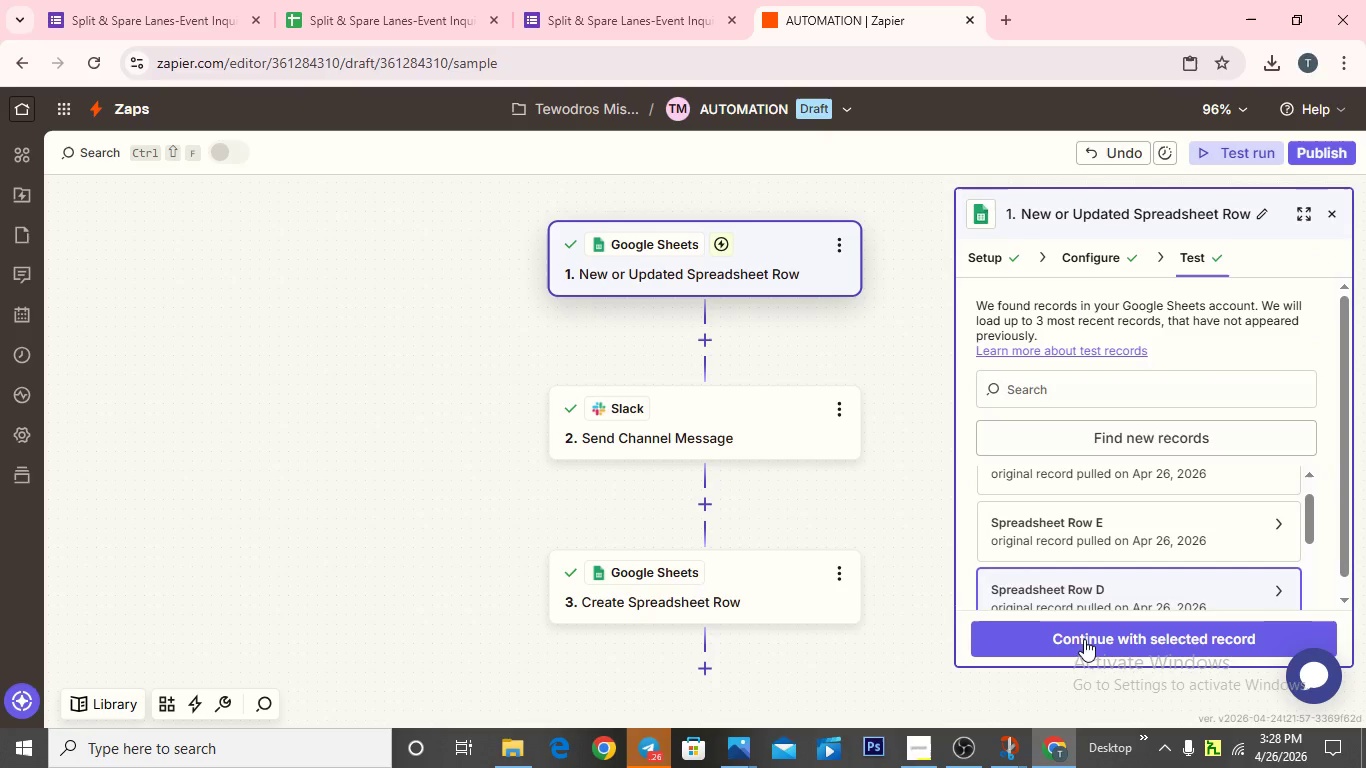 
scroll: coordinate [1085, 527], scroll_direction: down, amount: 1.0
 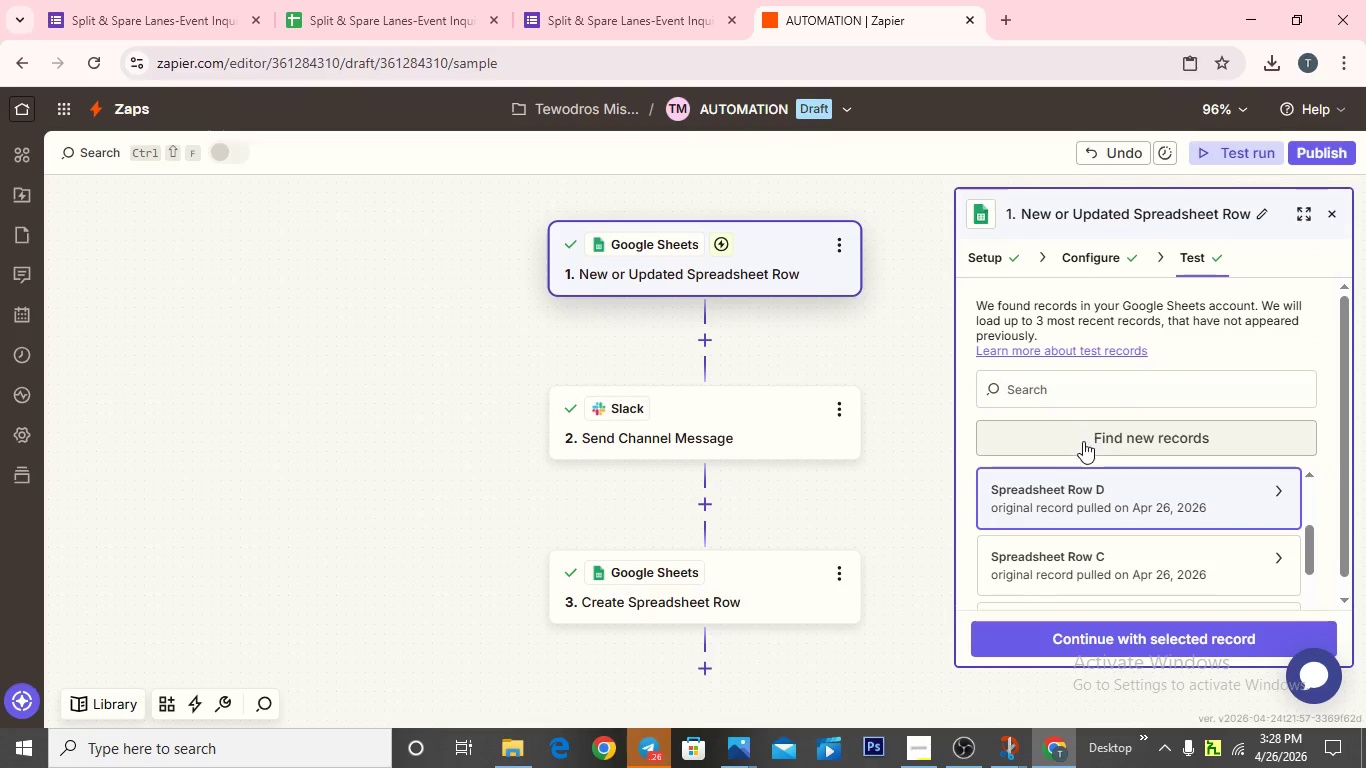 
left_click([1082, 443])